 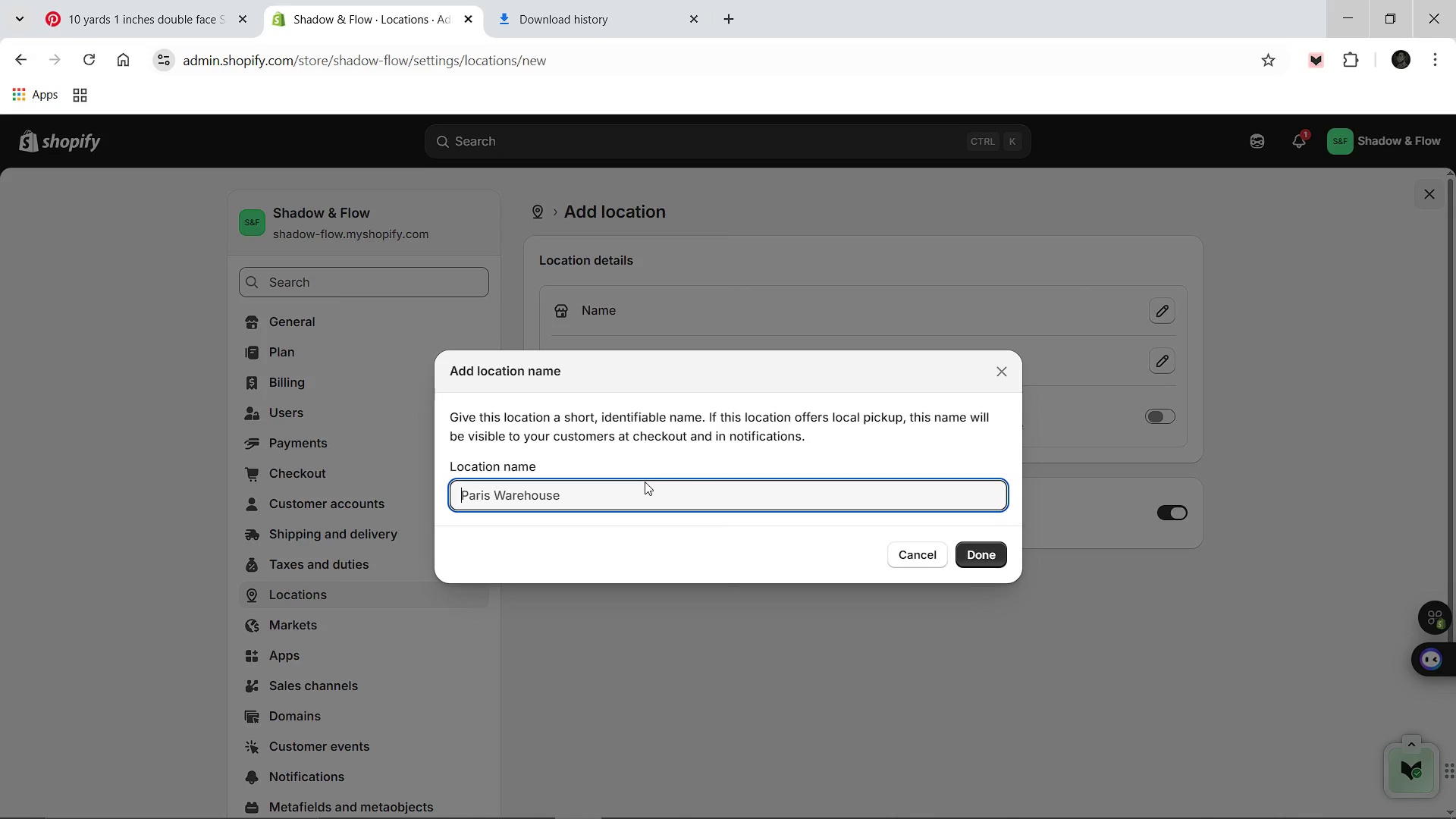 
key(Control+V)
 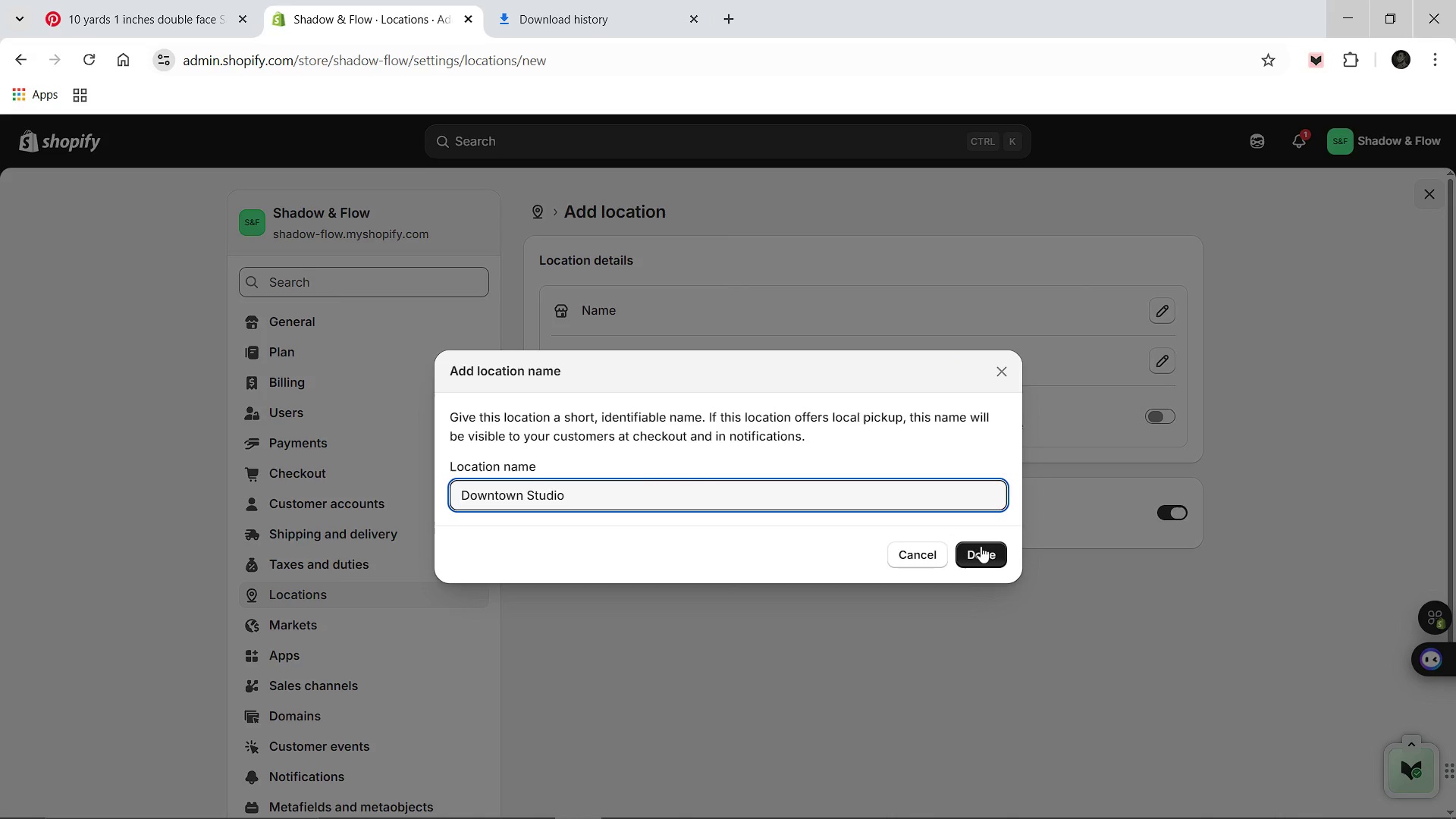 
left_click([981, 546])
 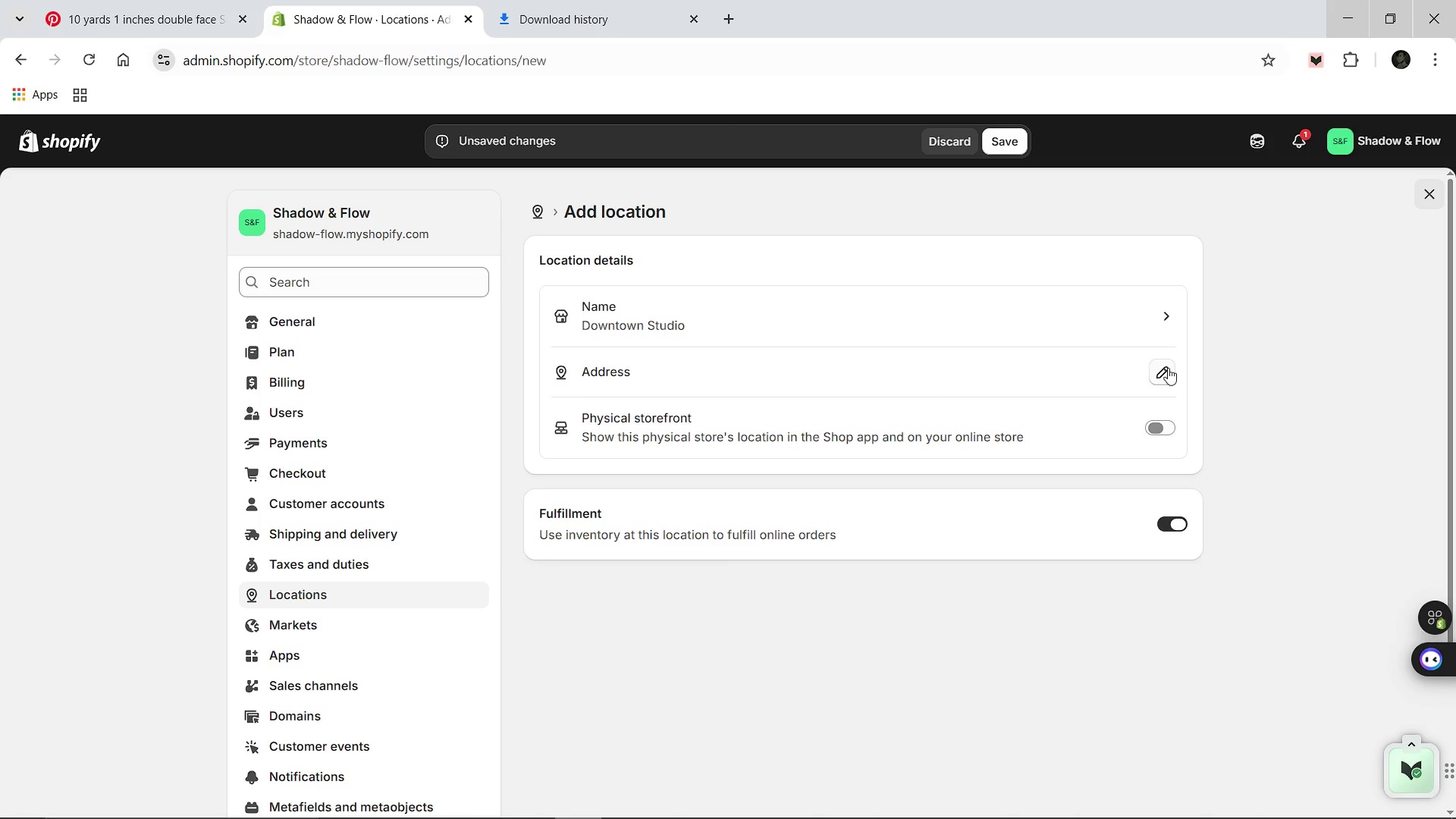 
left_click([1169, 371])
 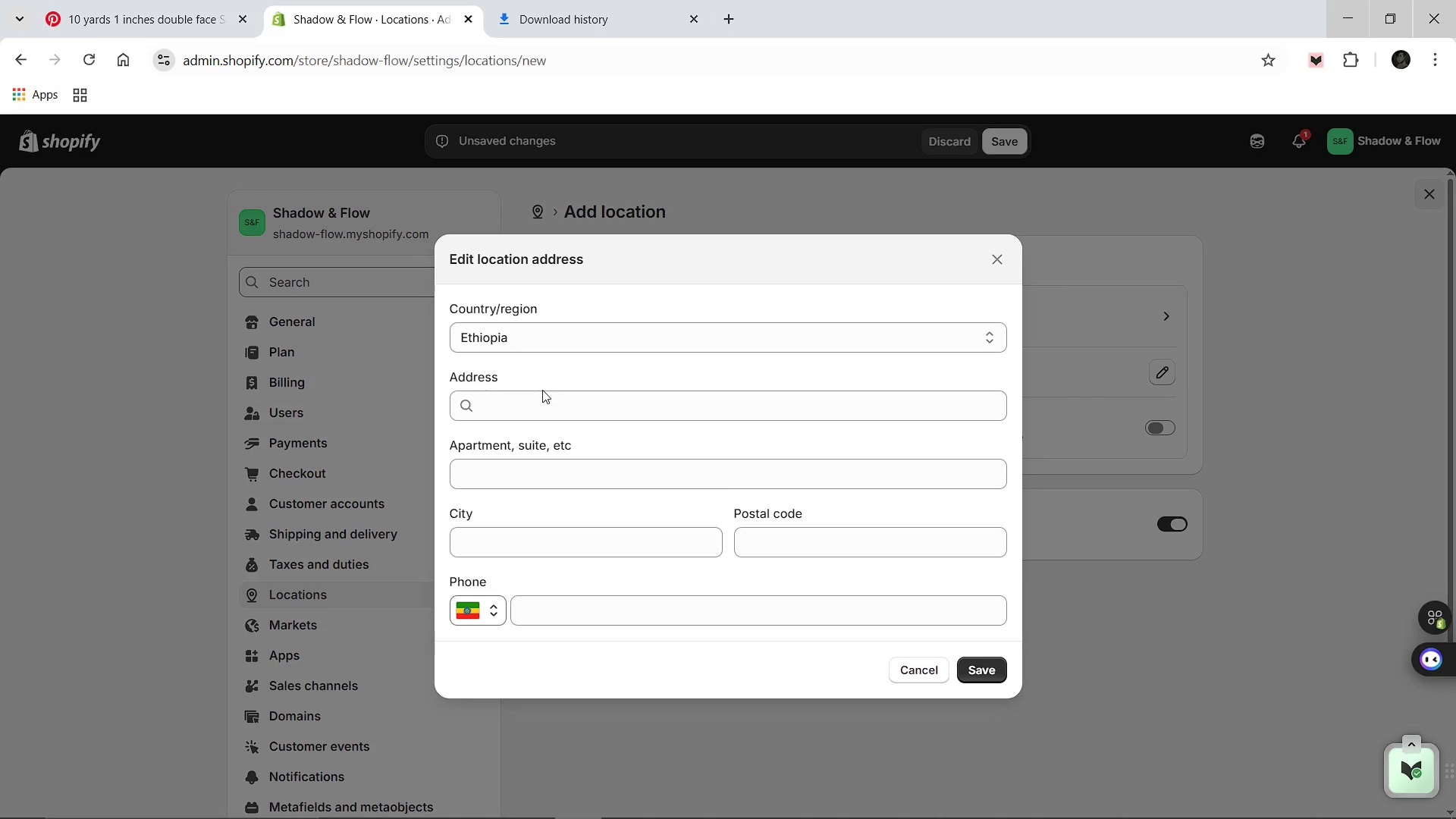 
left_click([544, 399])
 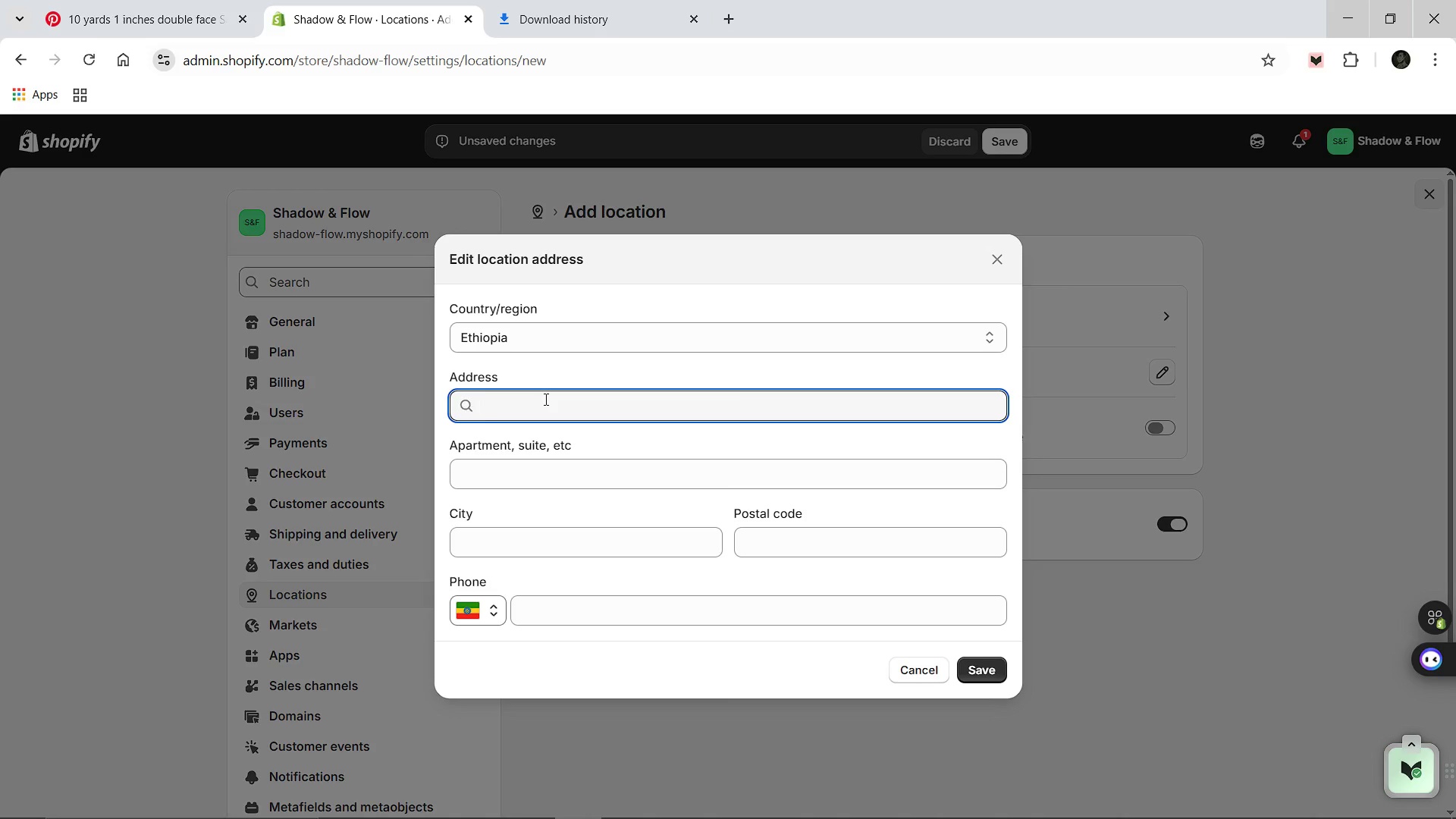 
type(gule)
key(Backspace)
type(l)
key(Backspace)
 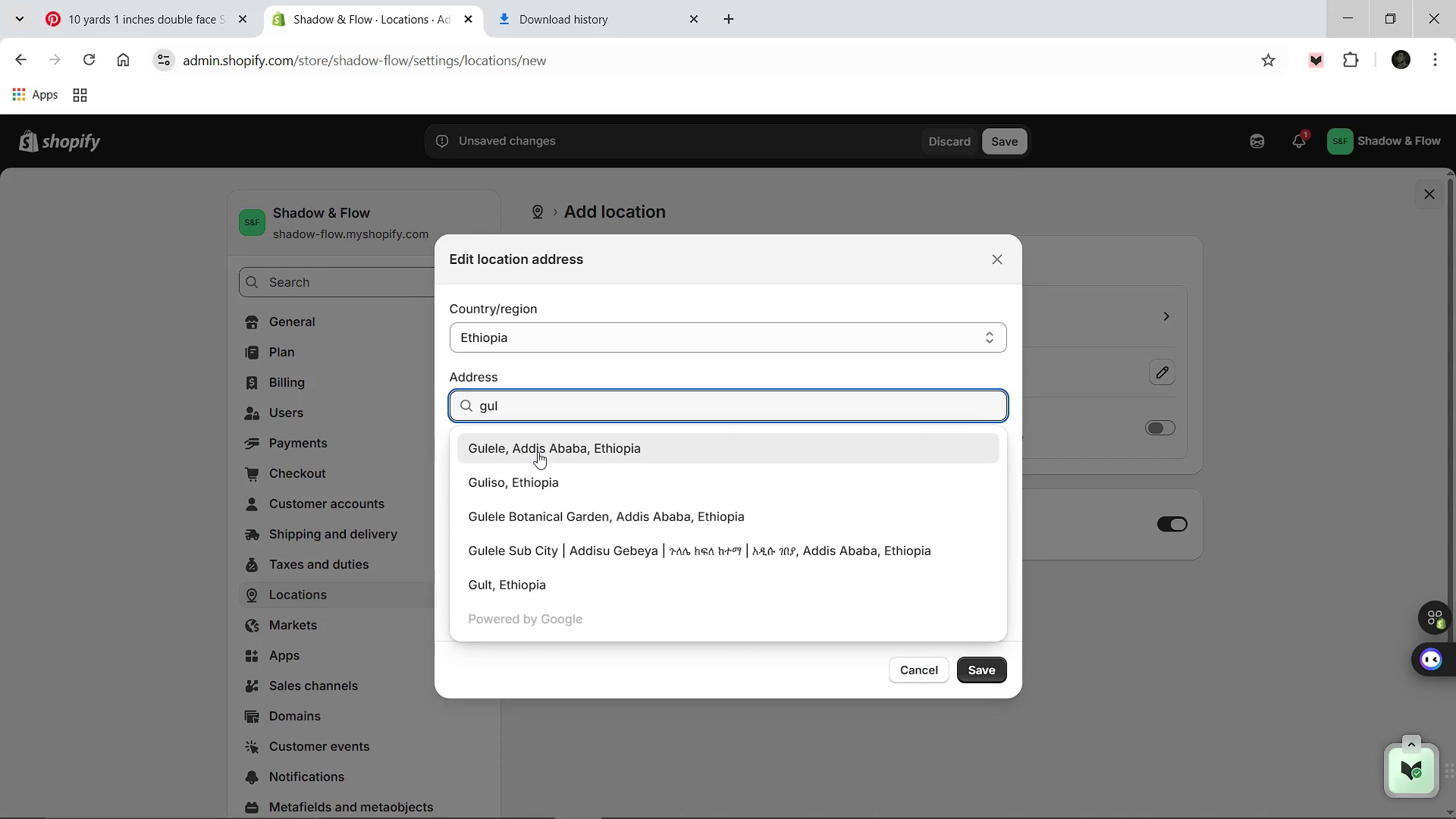 
left_click([538, 452])
 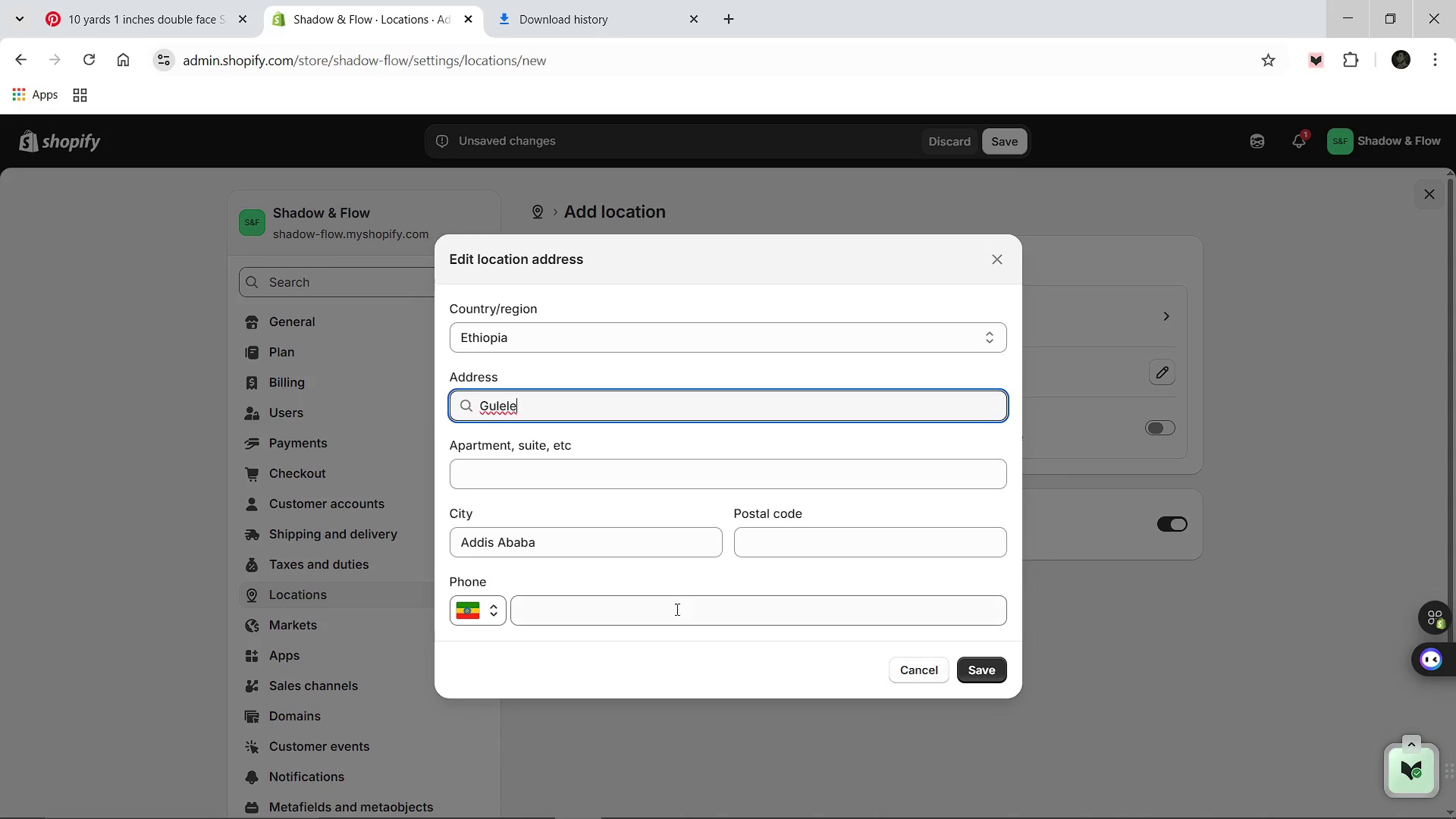 
left_click([675, 609])
 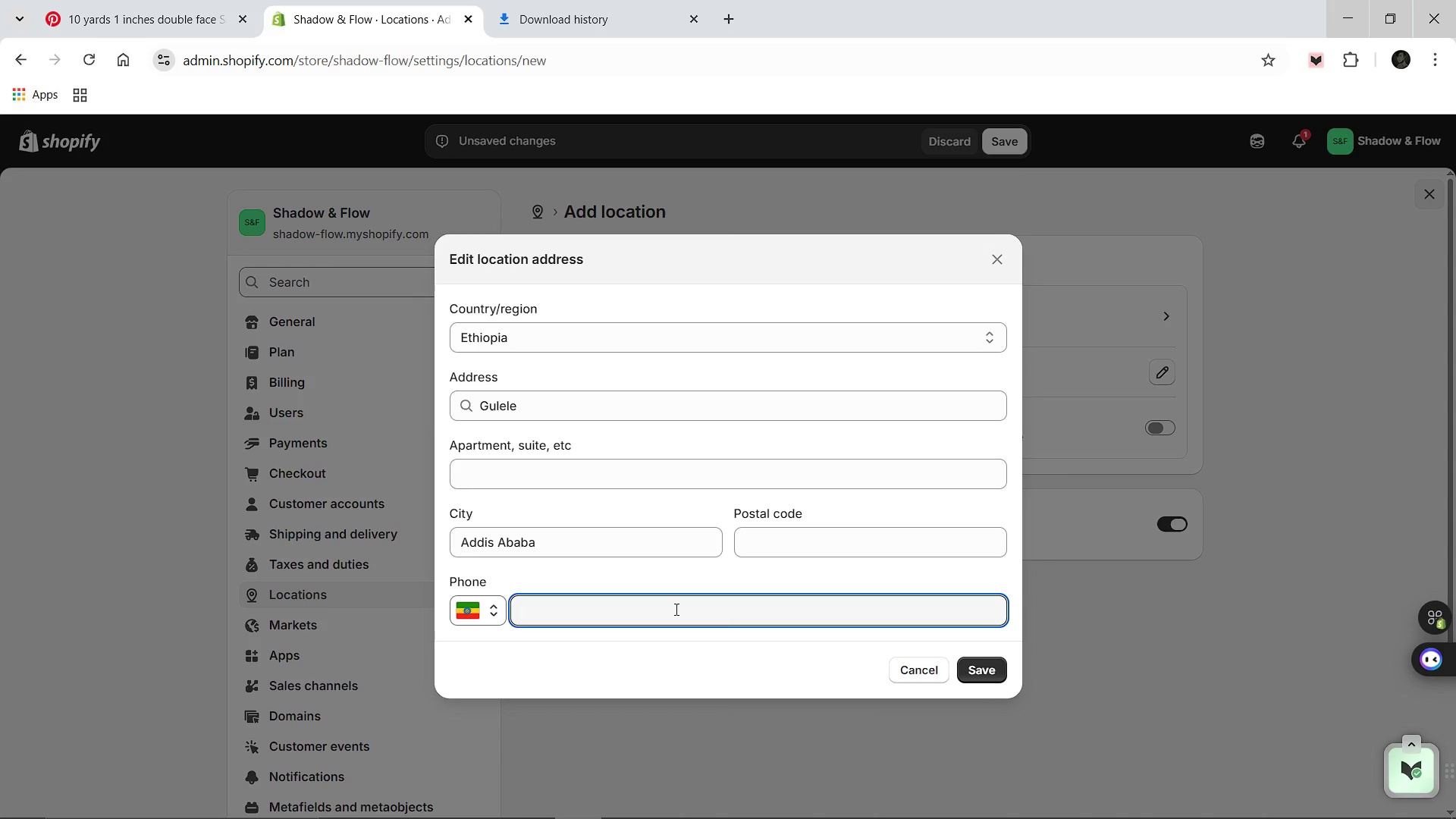 
type(9882000)
key(Backspace)
key(Backspace)
type(0066)
 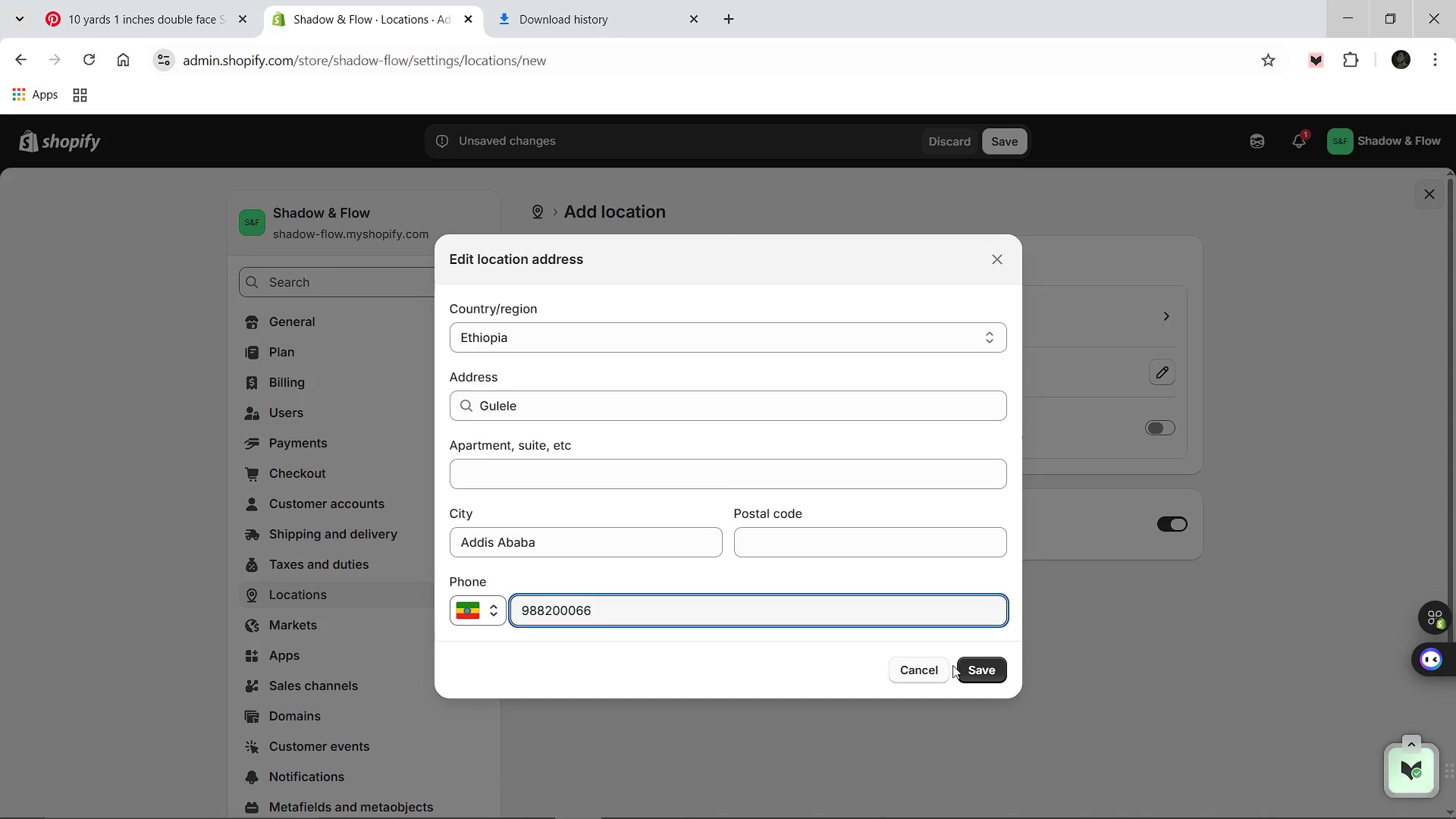 
left_click([971, 667])
 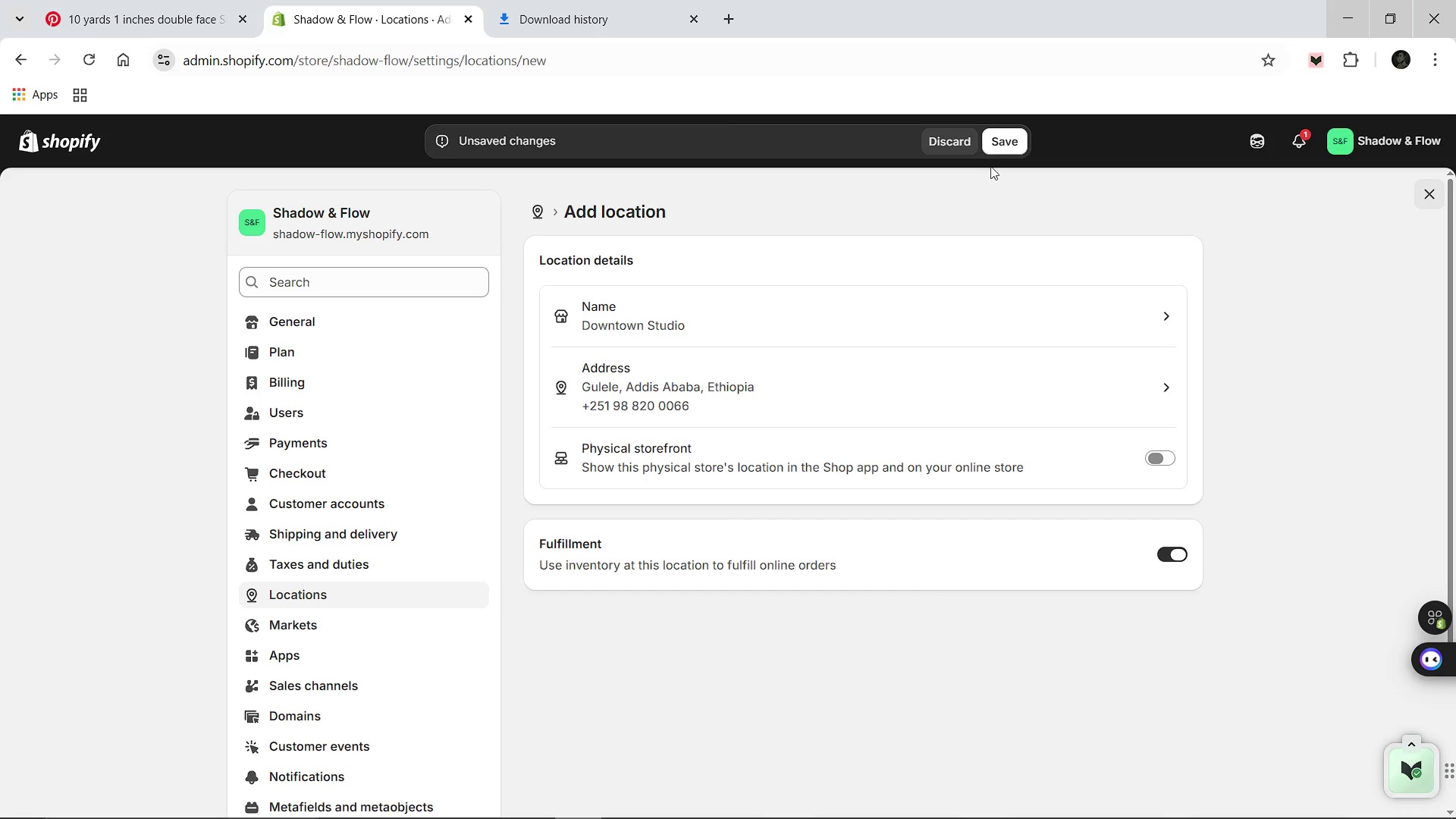 
left_click([995, 140])
 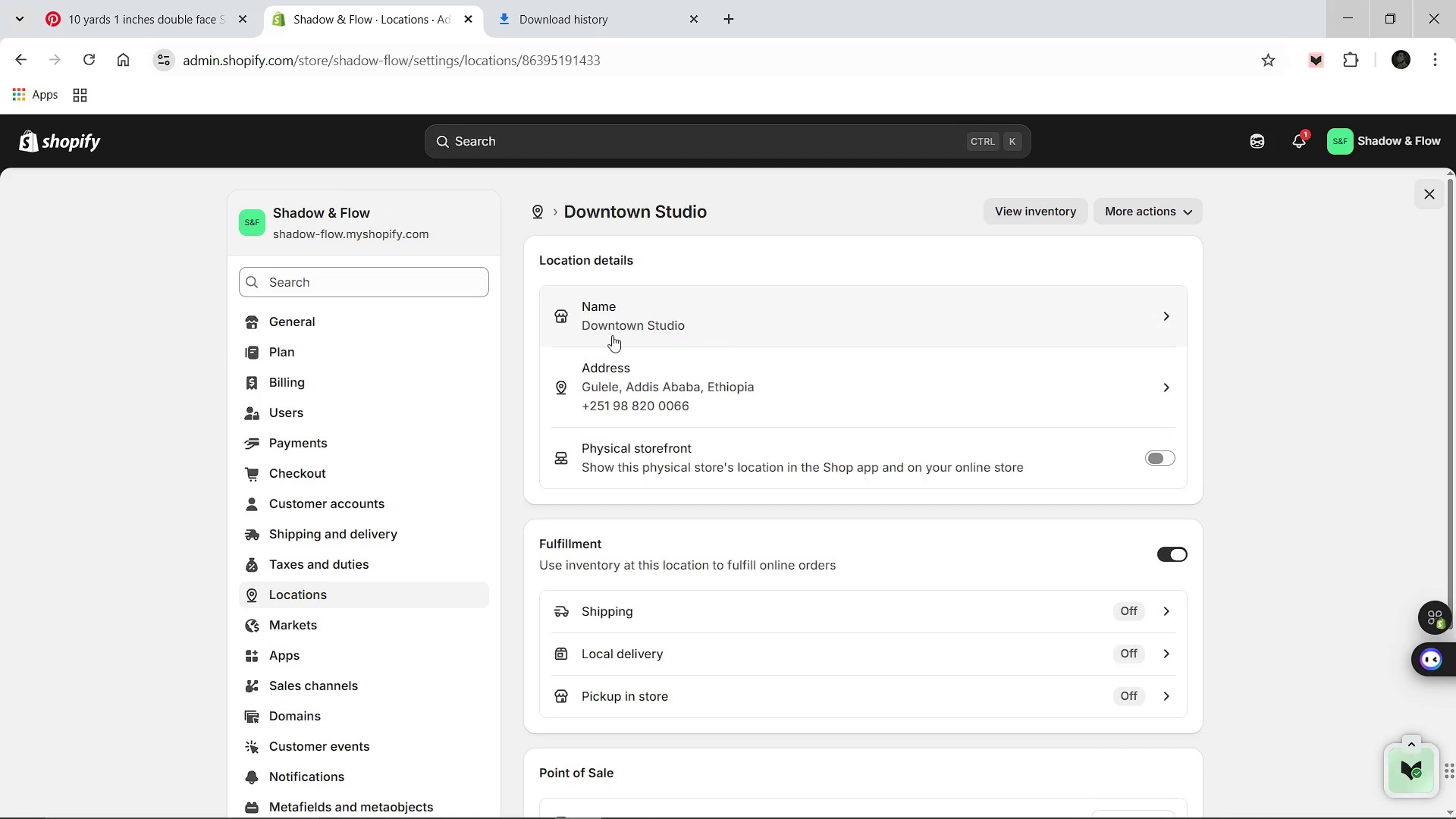 
wait(15.23)
 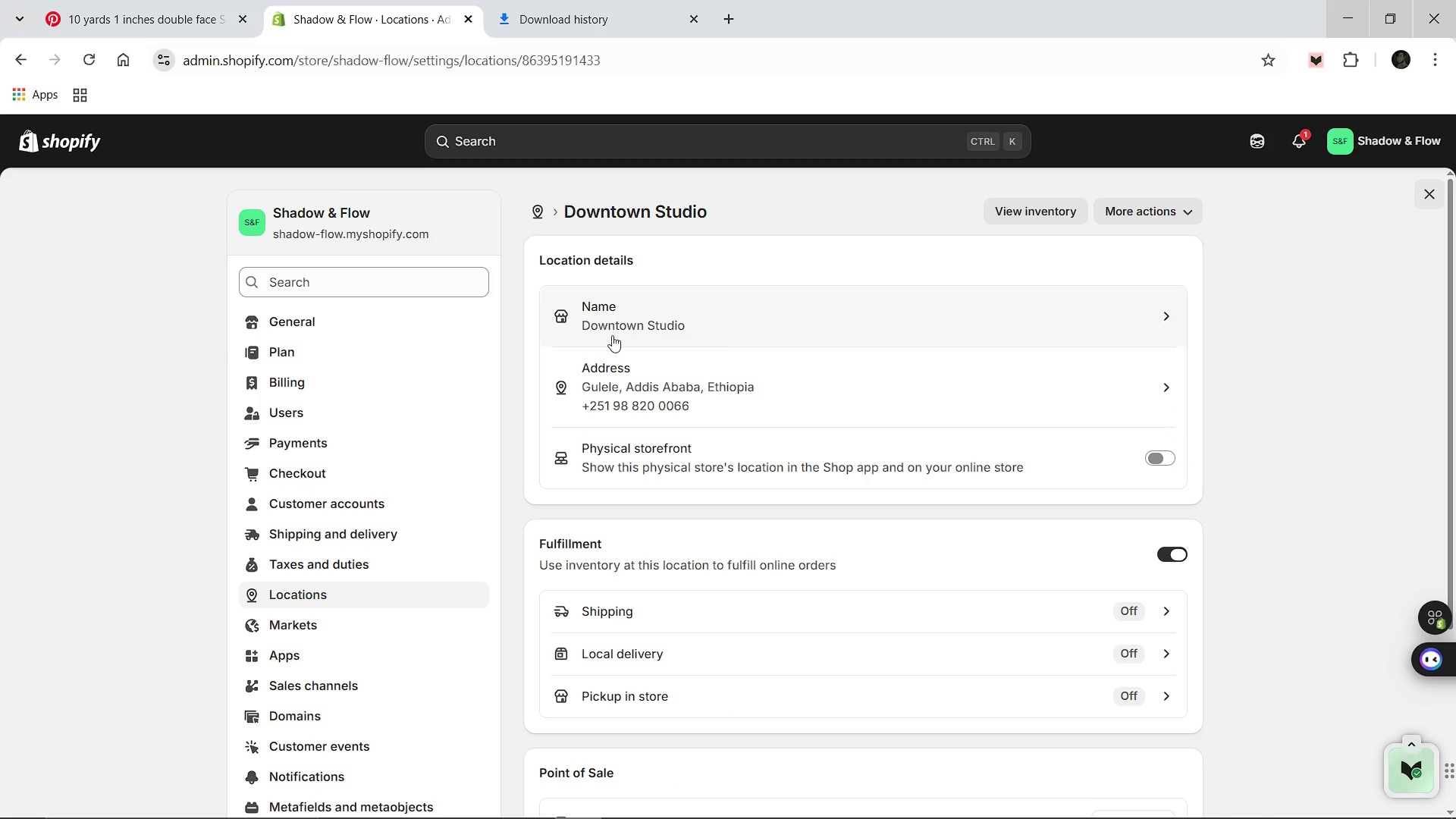 
left_click([548, 215])
 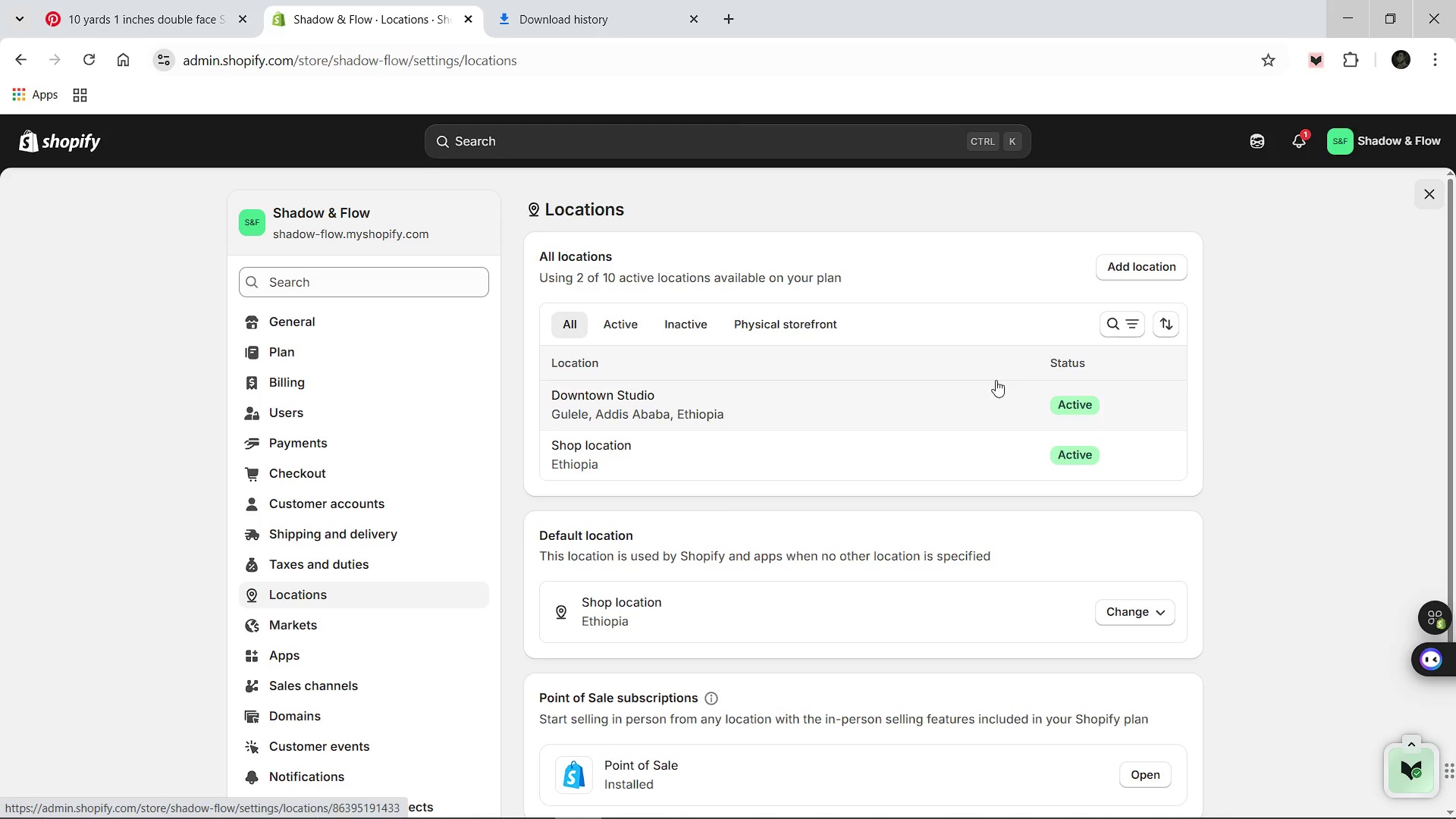 
wait(5.41)
 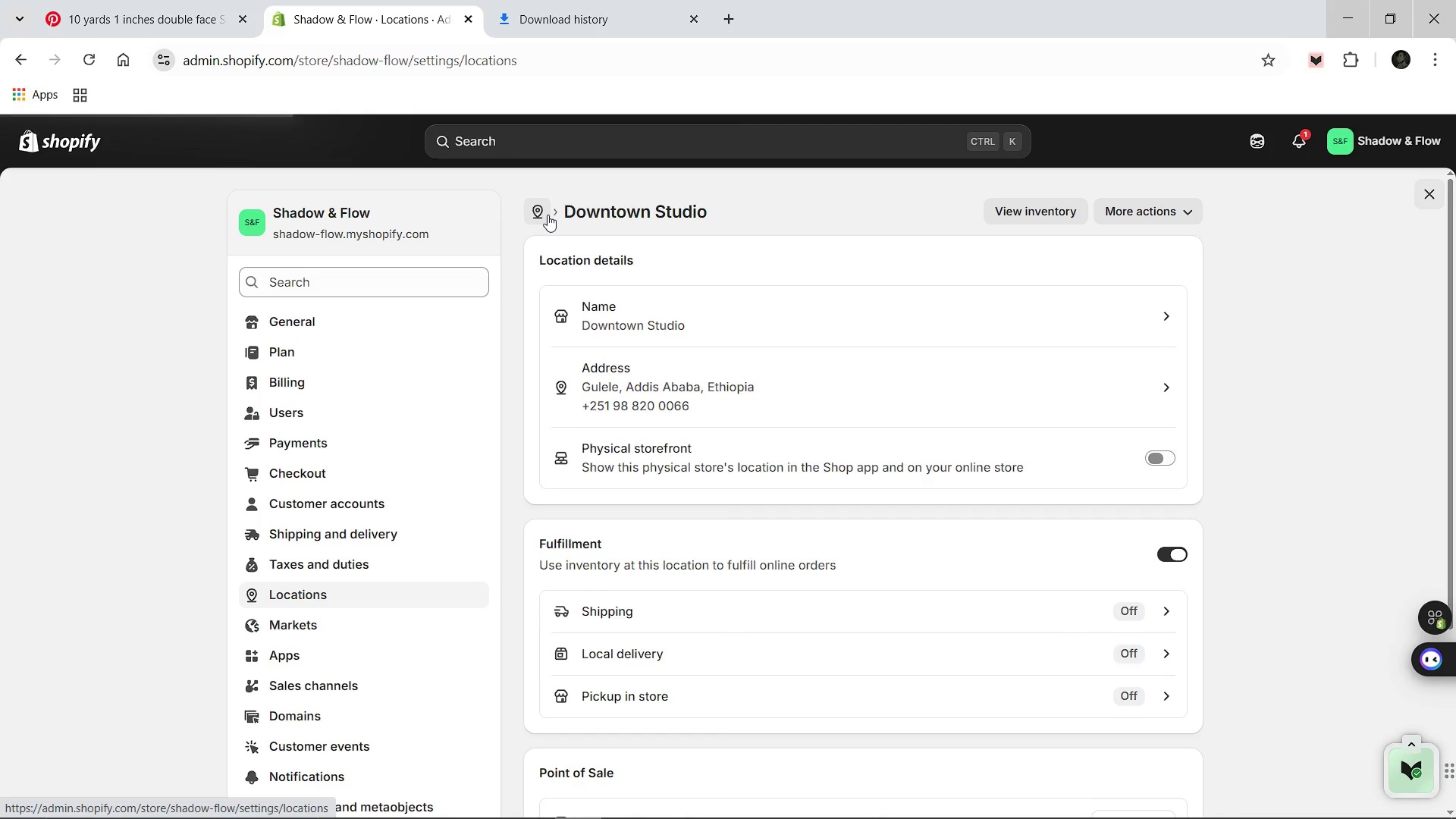 
left_click([1129, 268])
 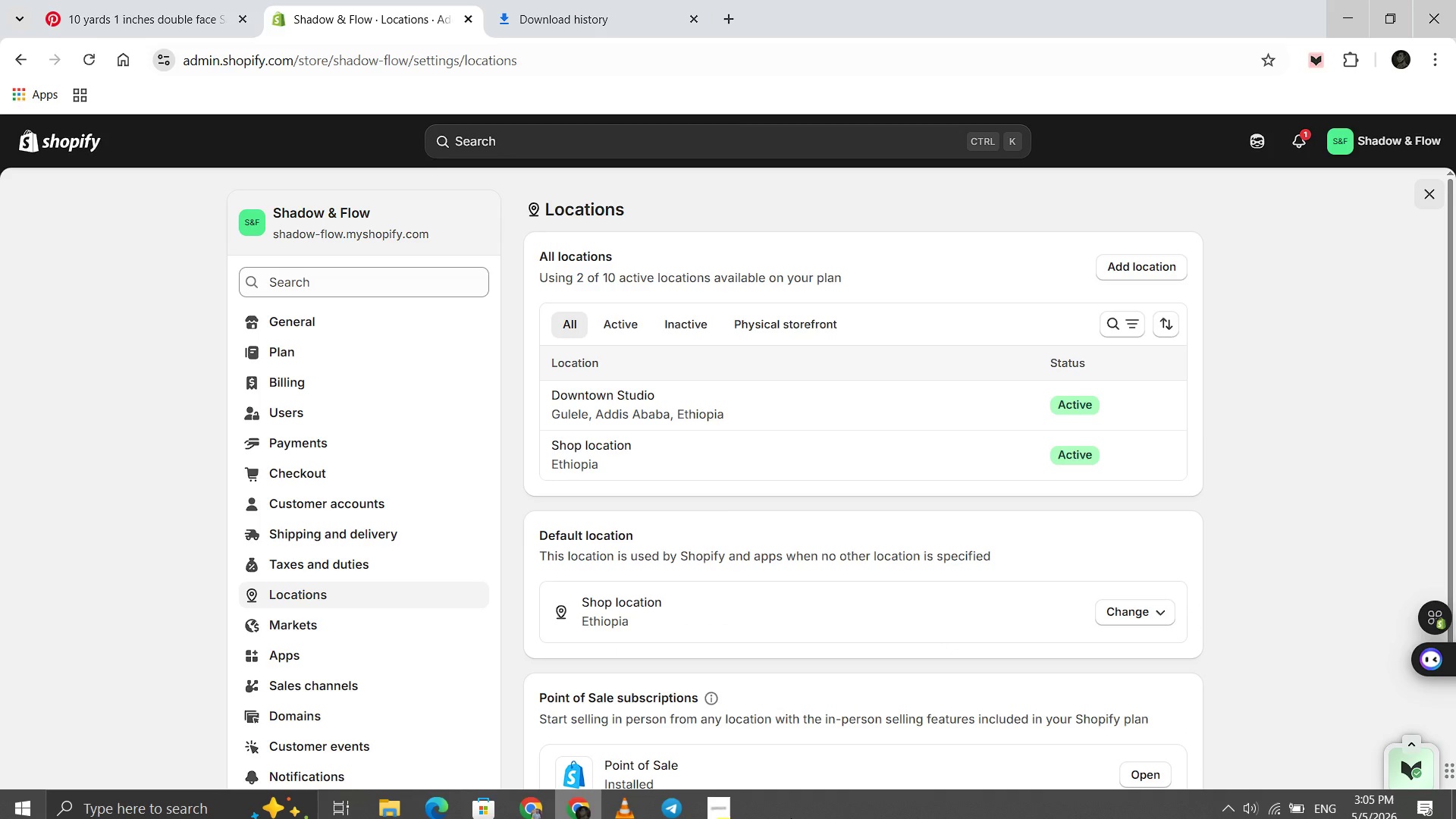 
left_click([722, 802])